 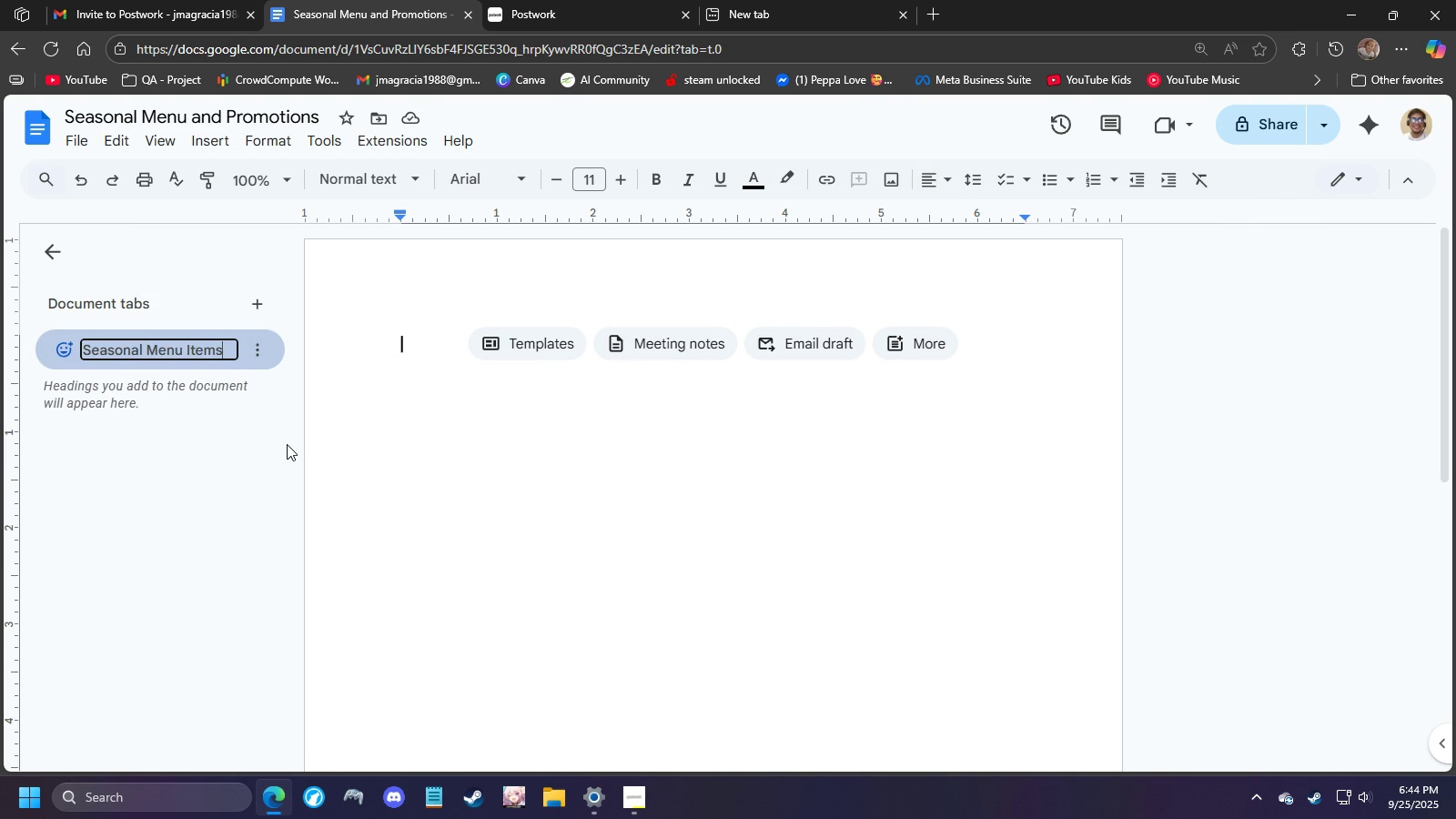 
left_click([258, 430])
 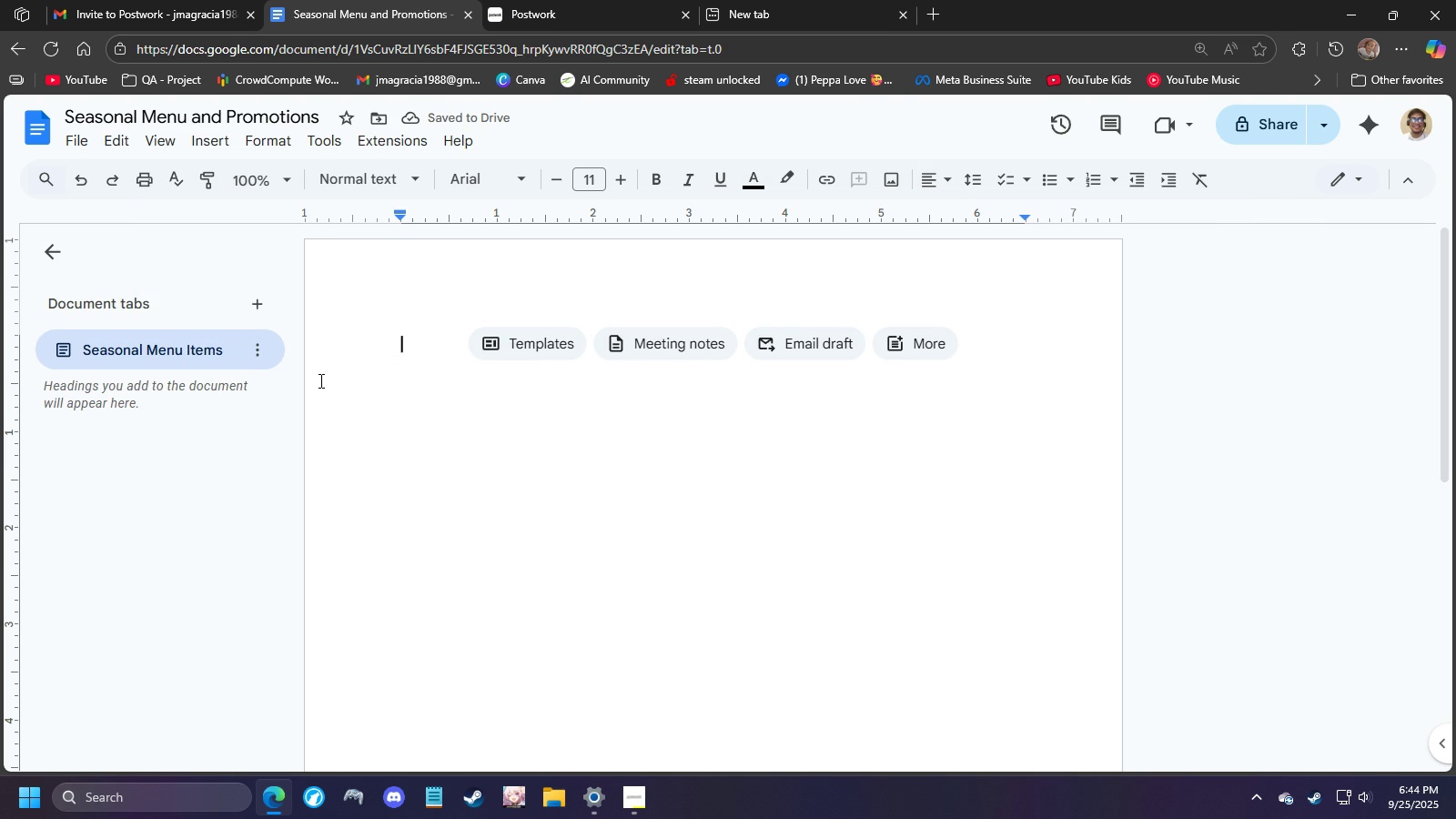 
left_click([382, 389])
 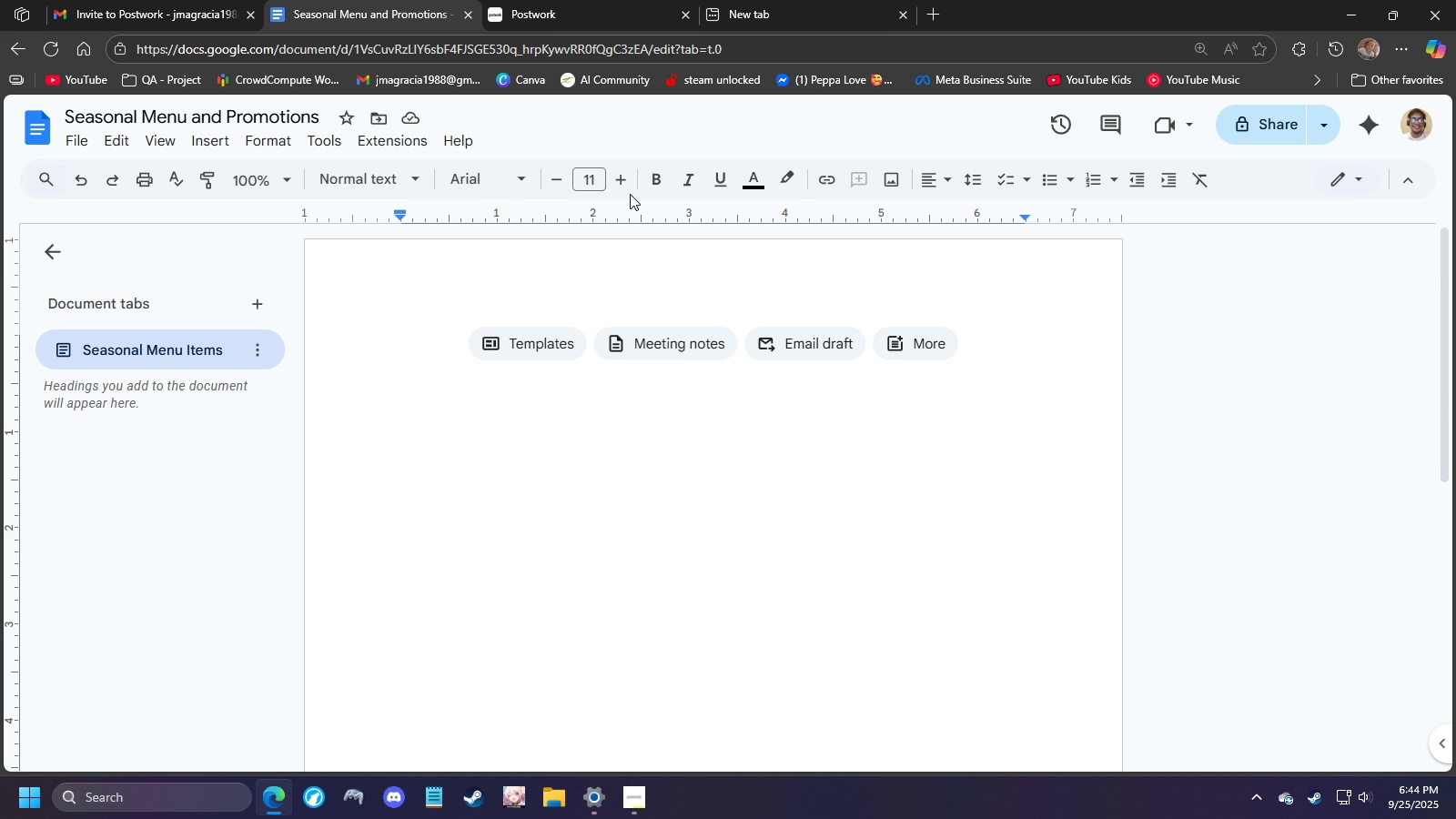 
wait(12.83)
 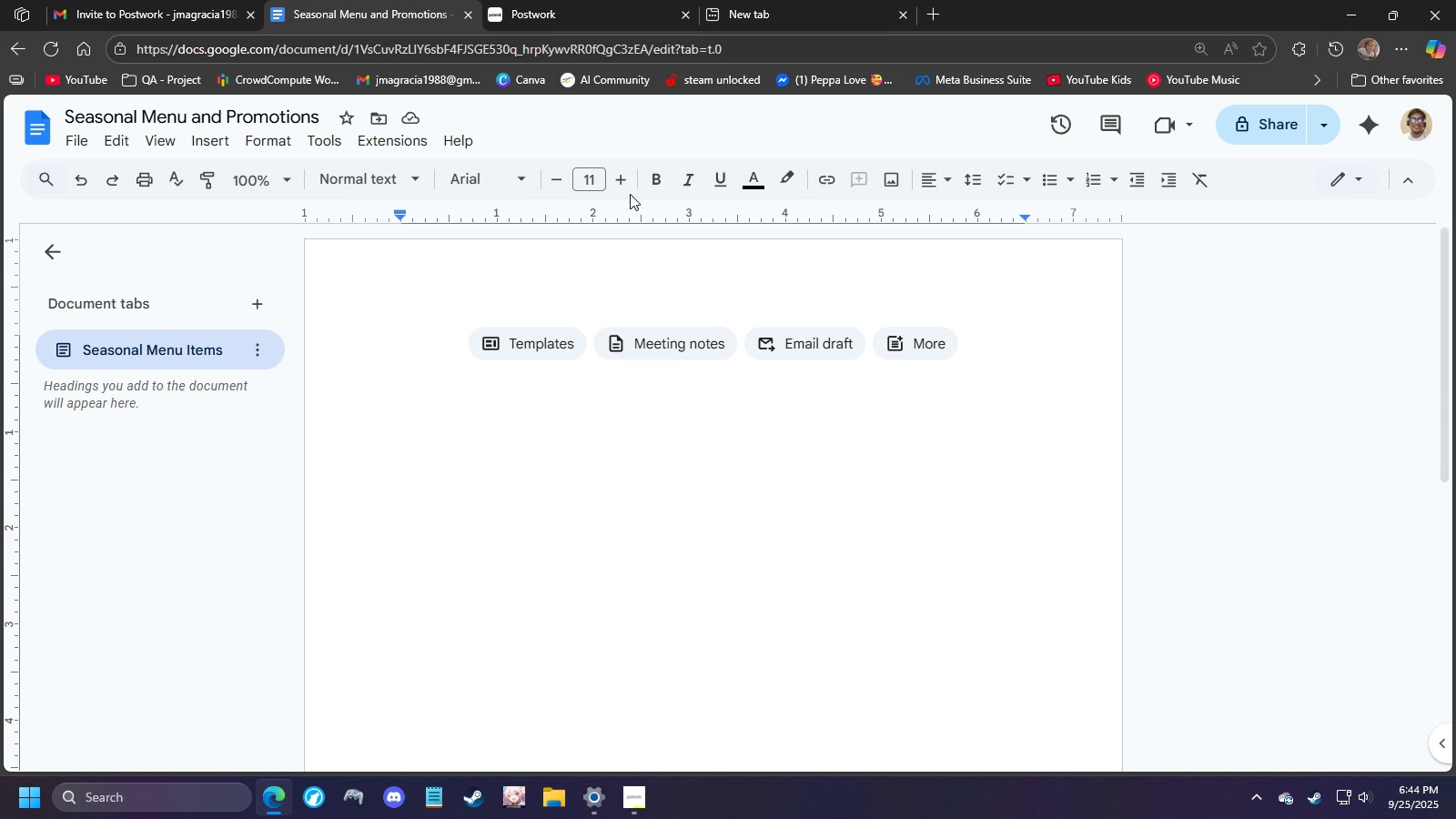 
left_click([1048, 188])